 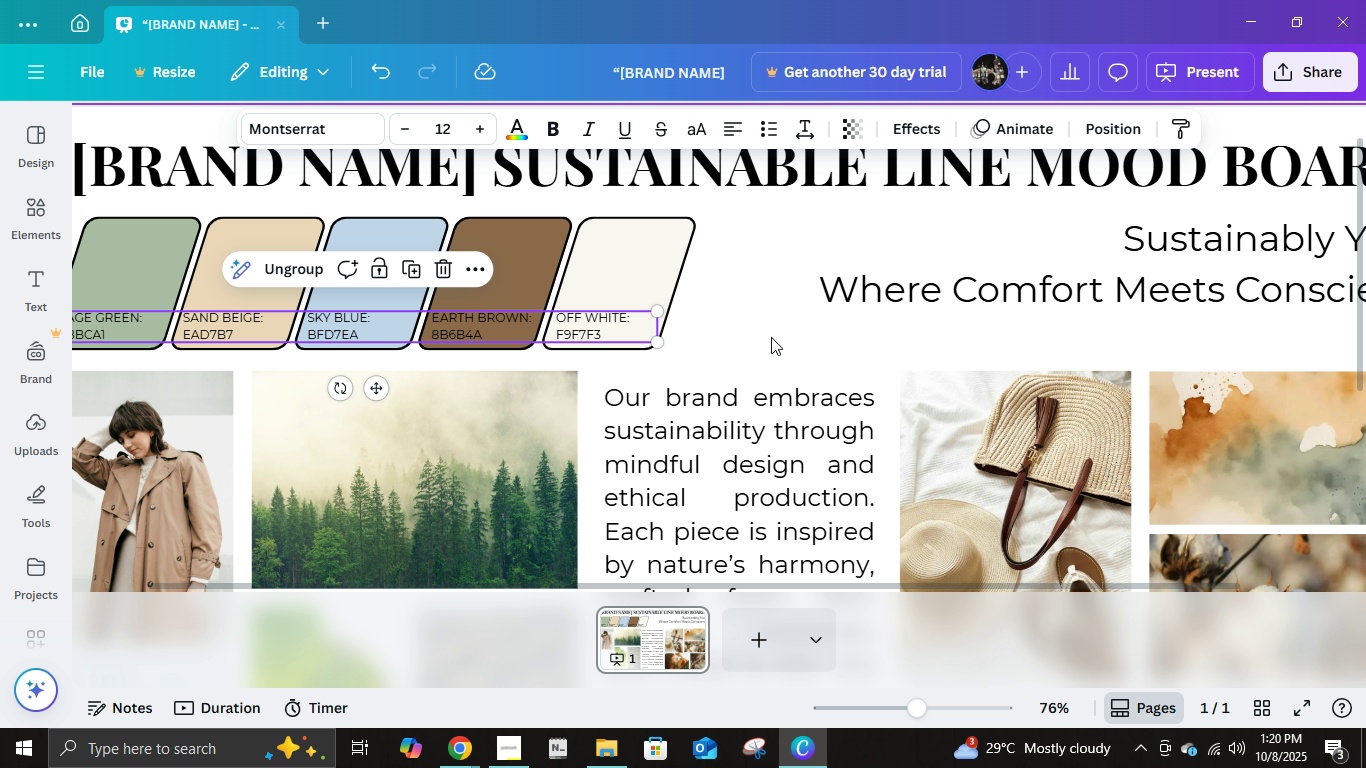 
key(Shift+ArrowDown)
 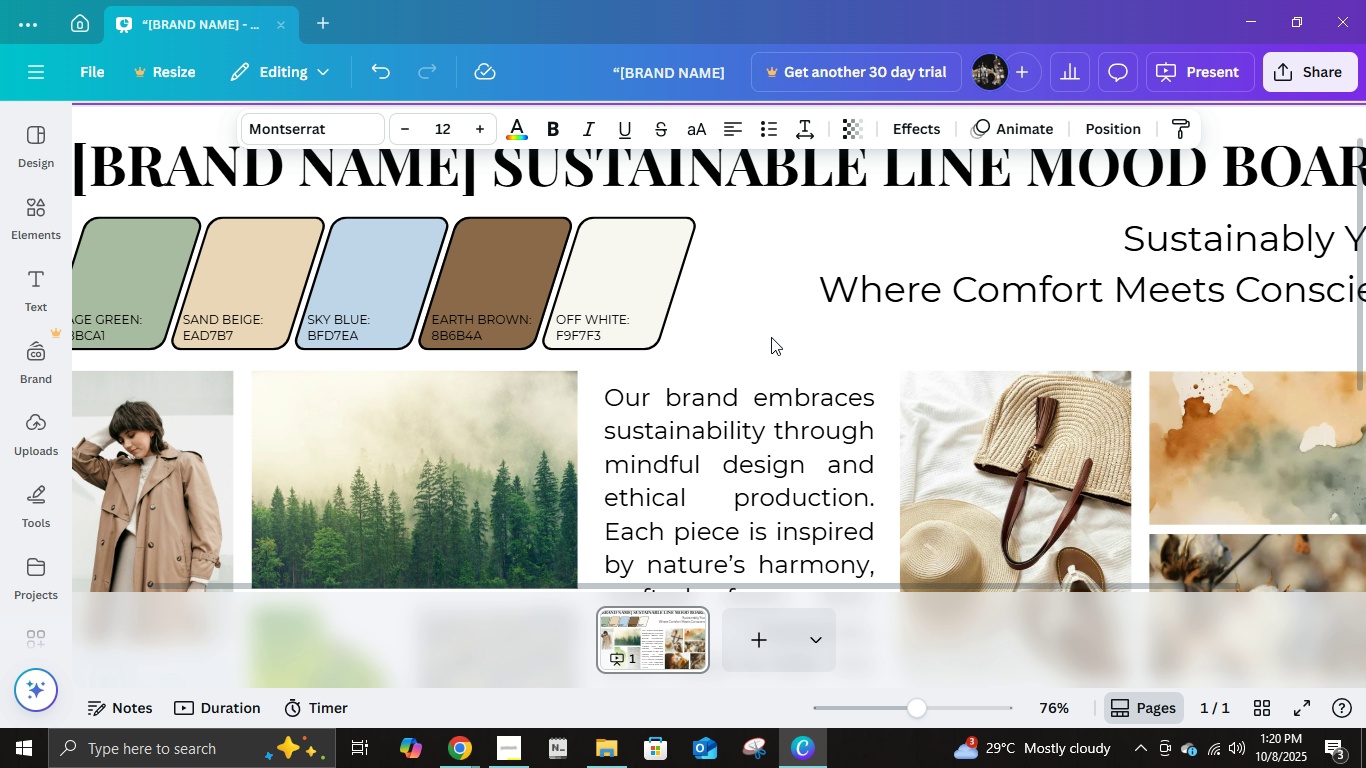 
key(ArrowDown)
 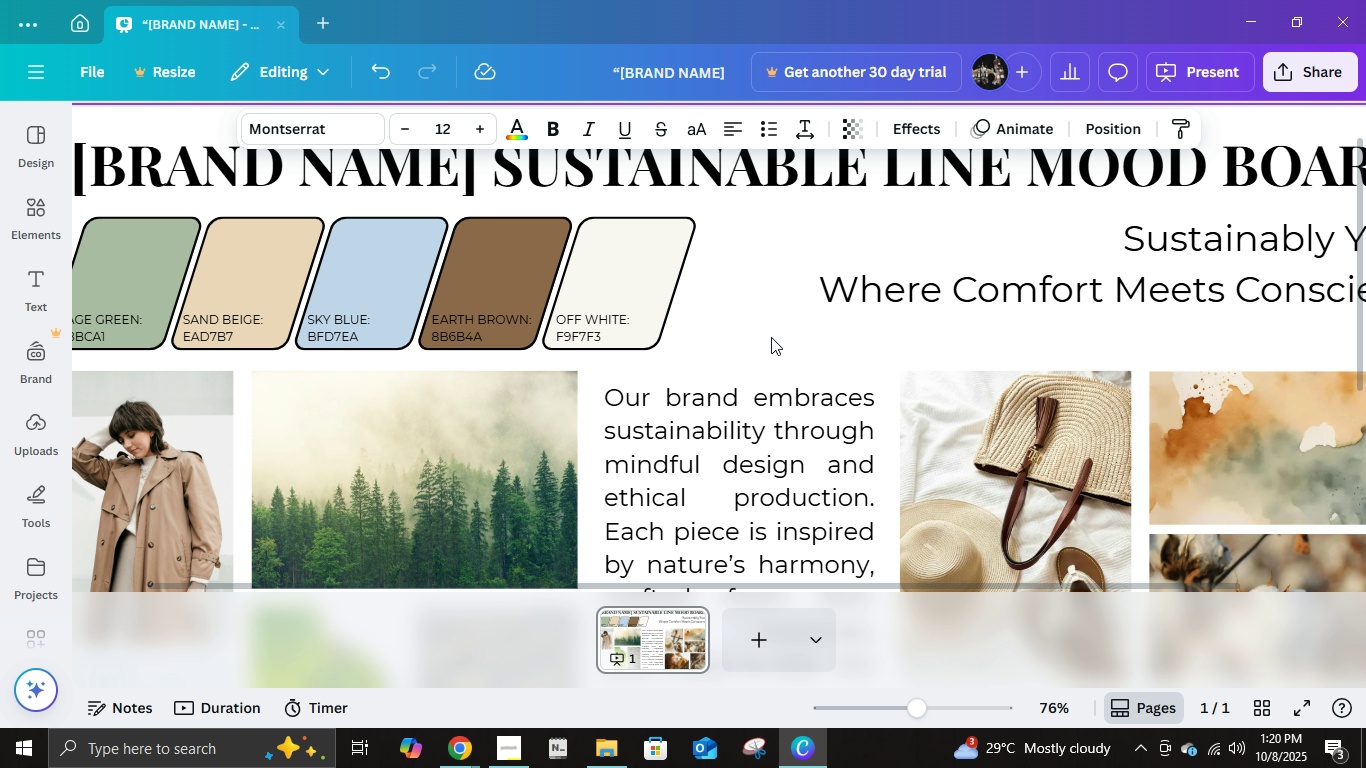 
key(ArrowDown)
 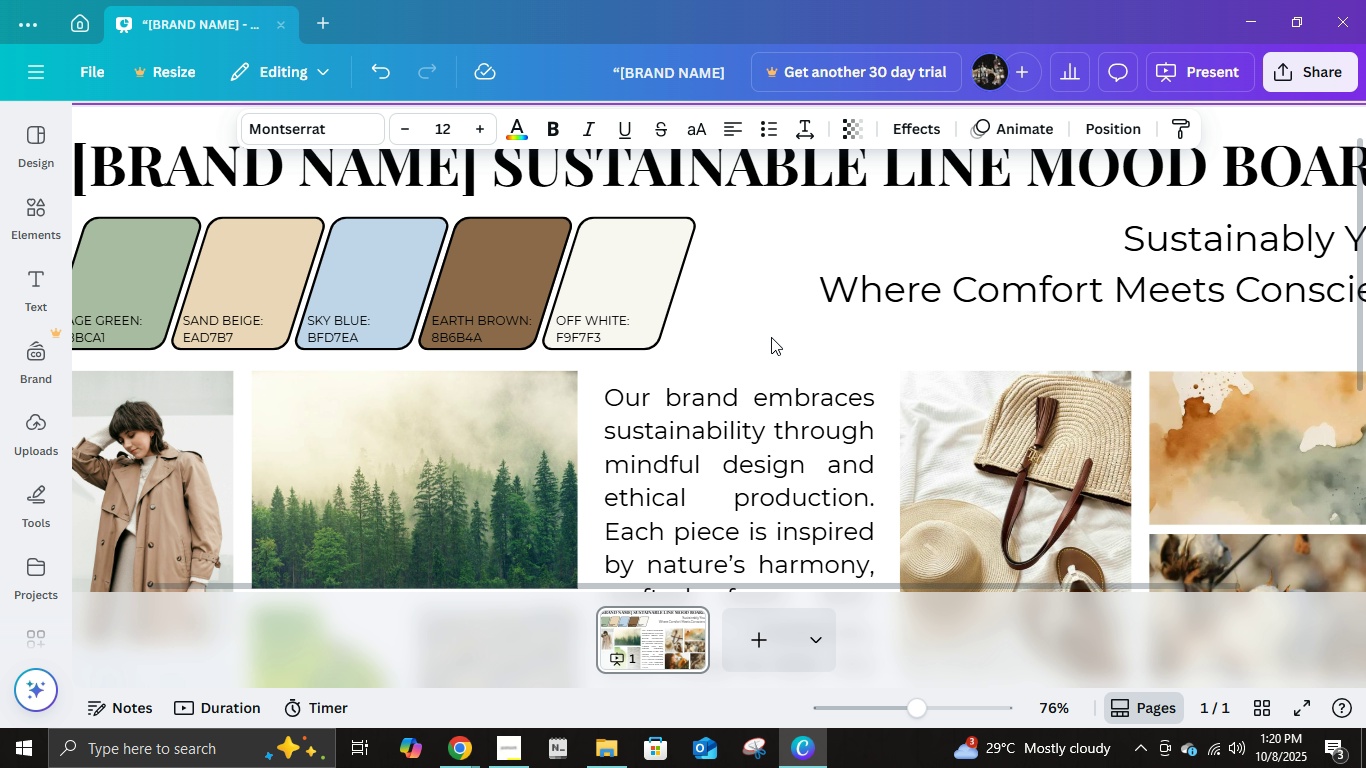 
key(ArrowDown)